 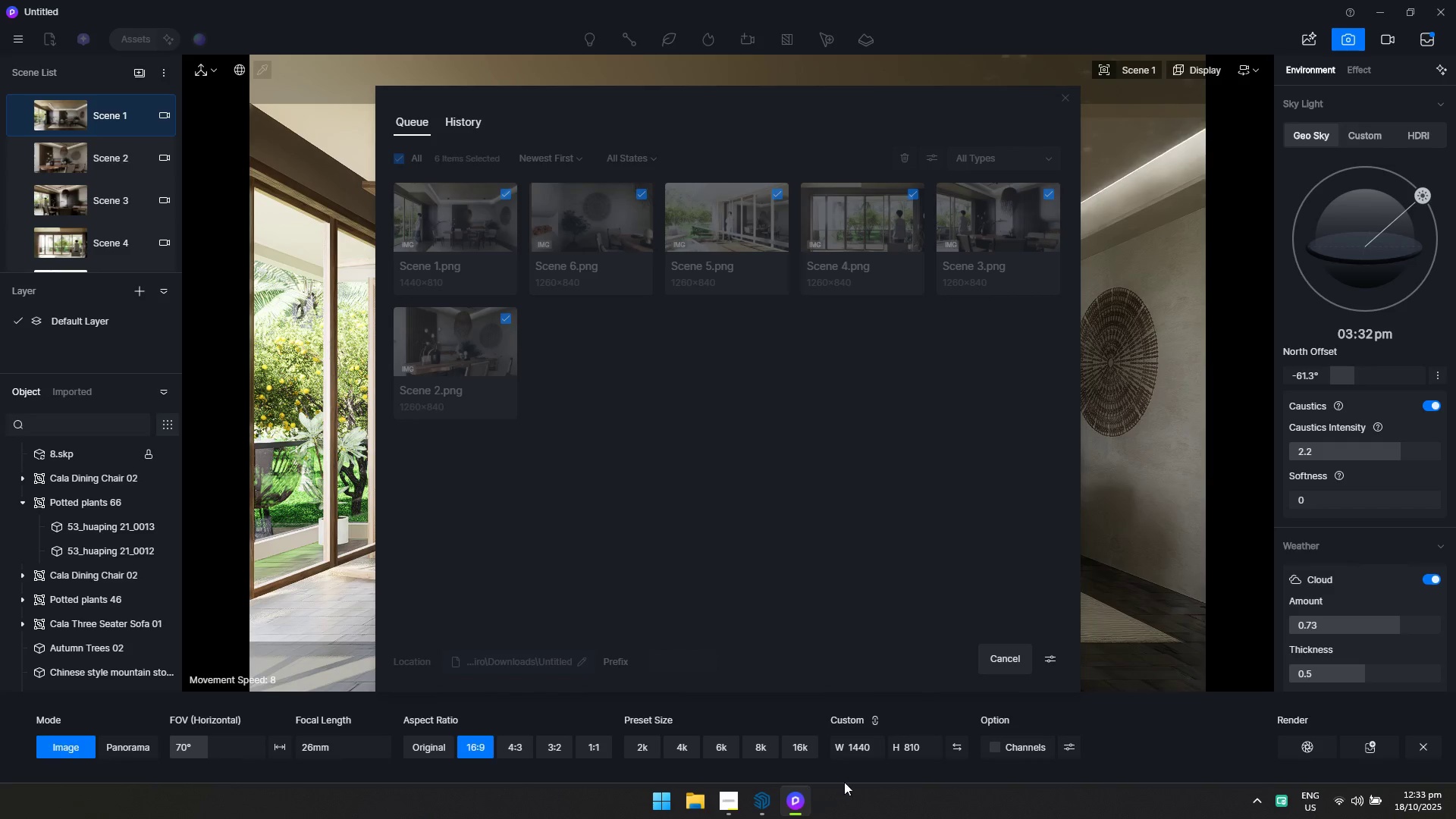 
key(Alt+Tab)
 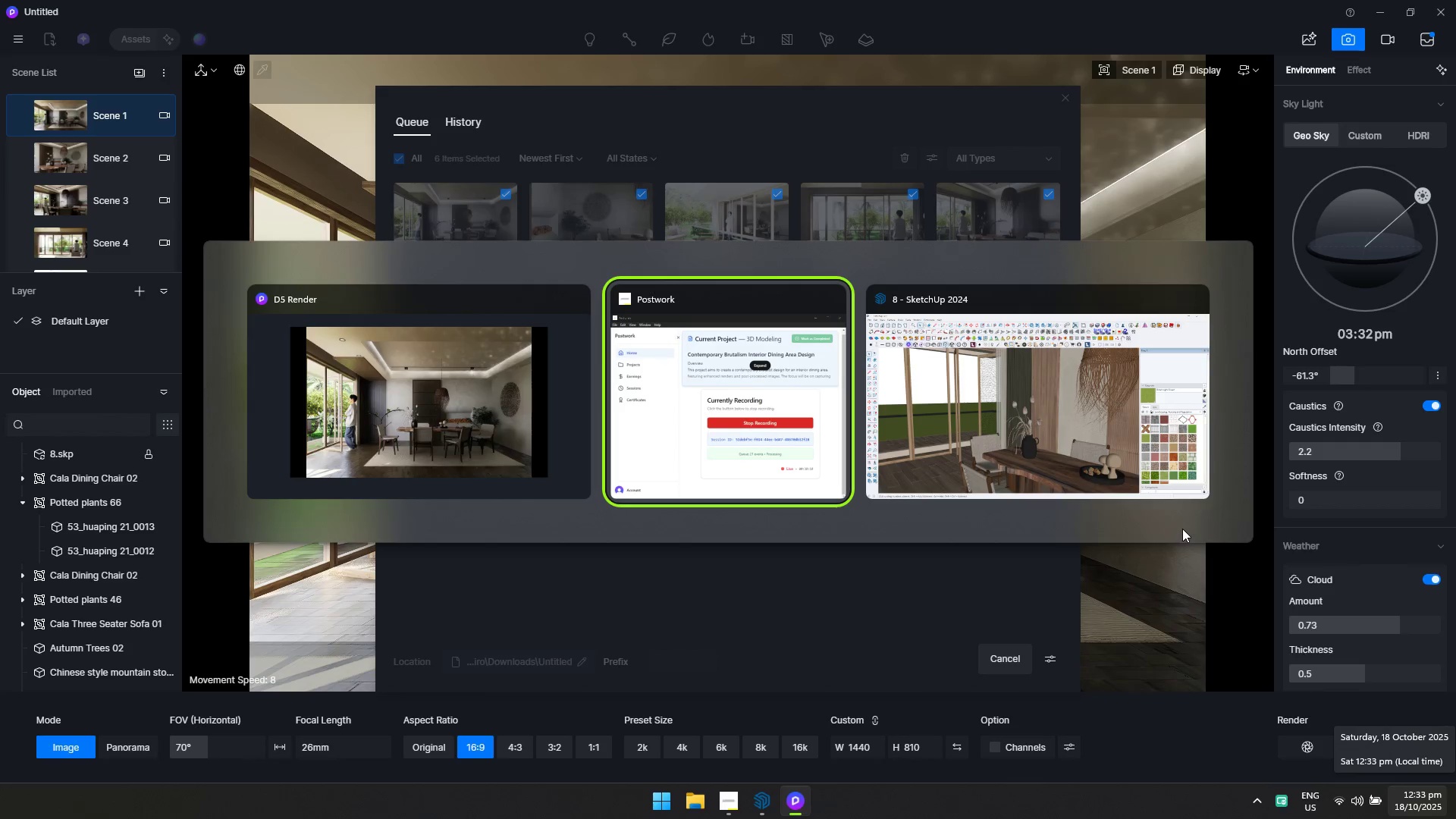 
key(Alt+Tab)
 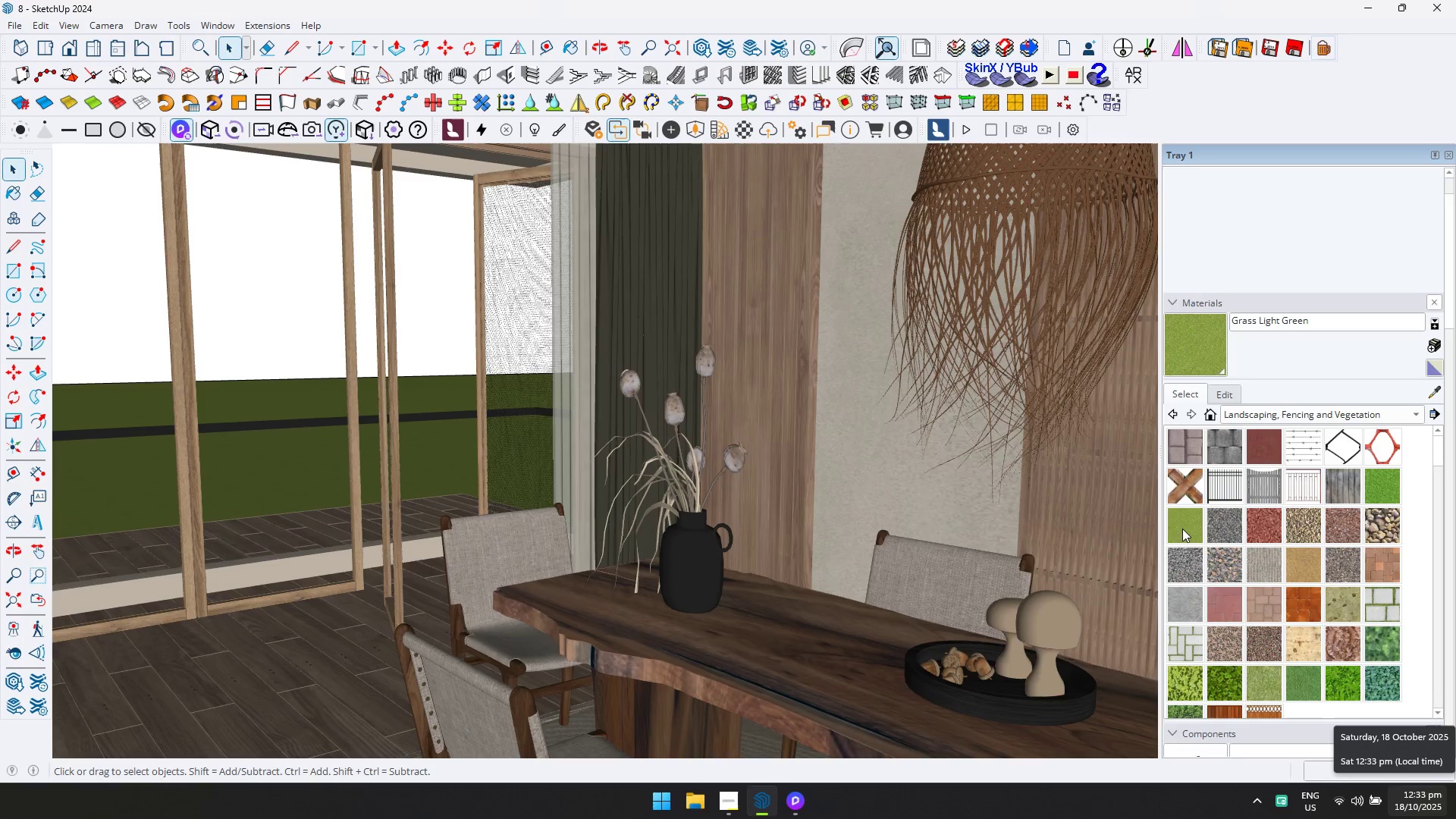 
scroll: coordinate [647, 452], scroll_direction: none, amount: 0.0
 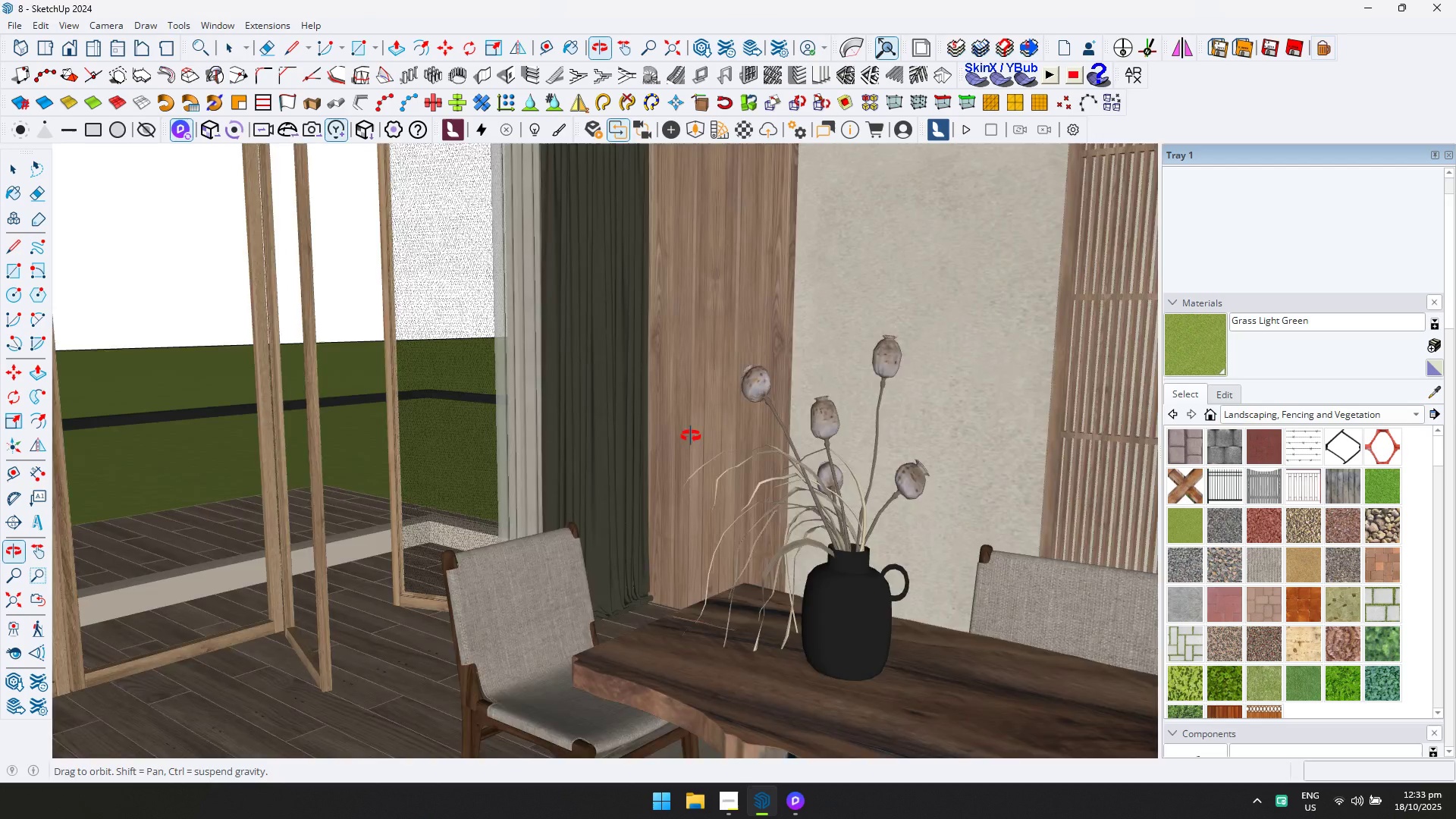 
hold_key(key=ShiftLeft, duration=0.49)
 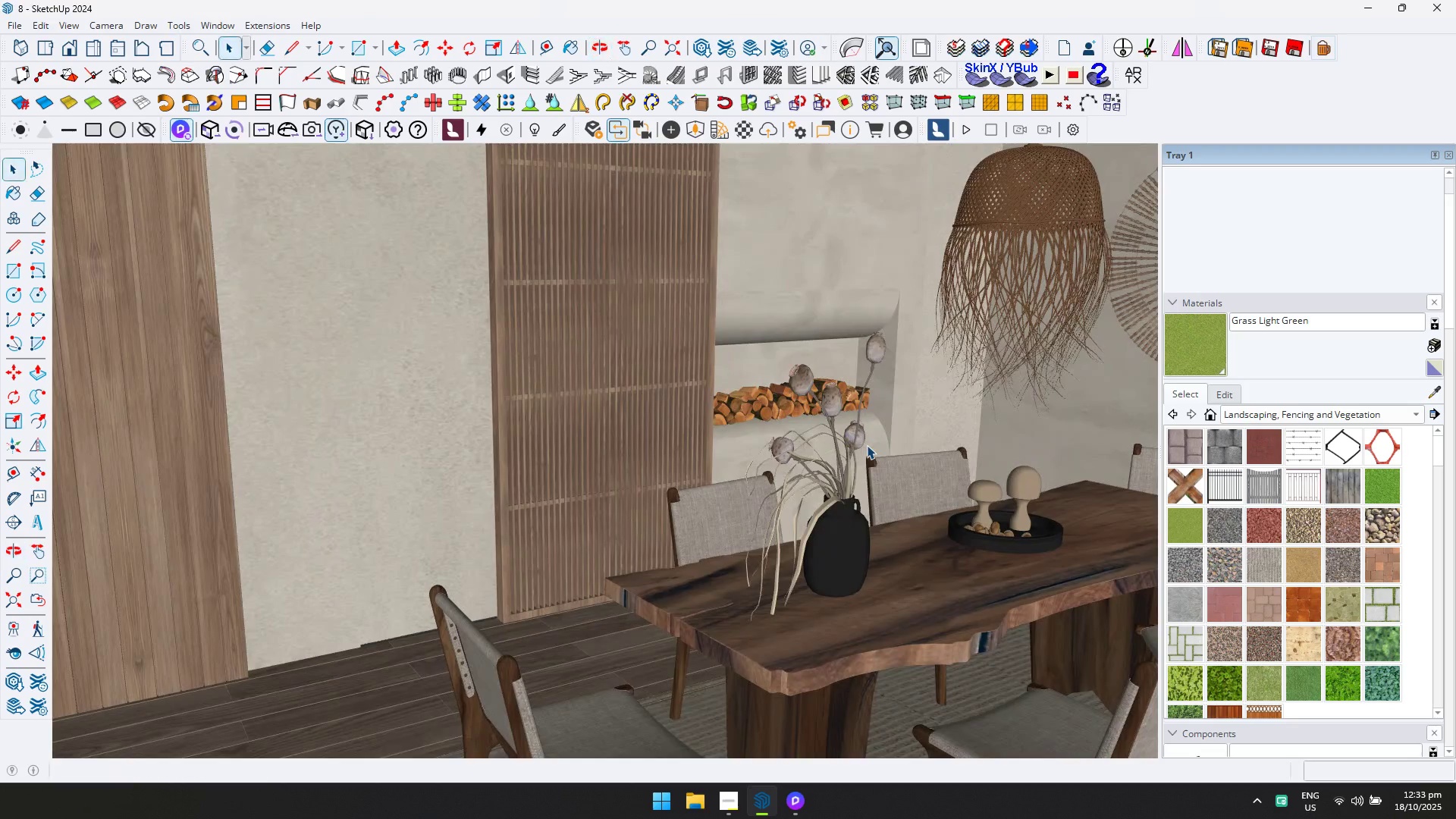 
key(Alt+Tab)
 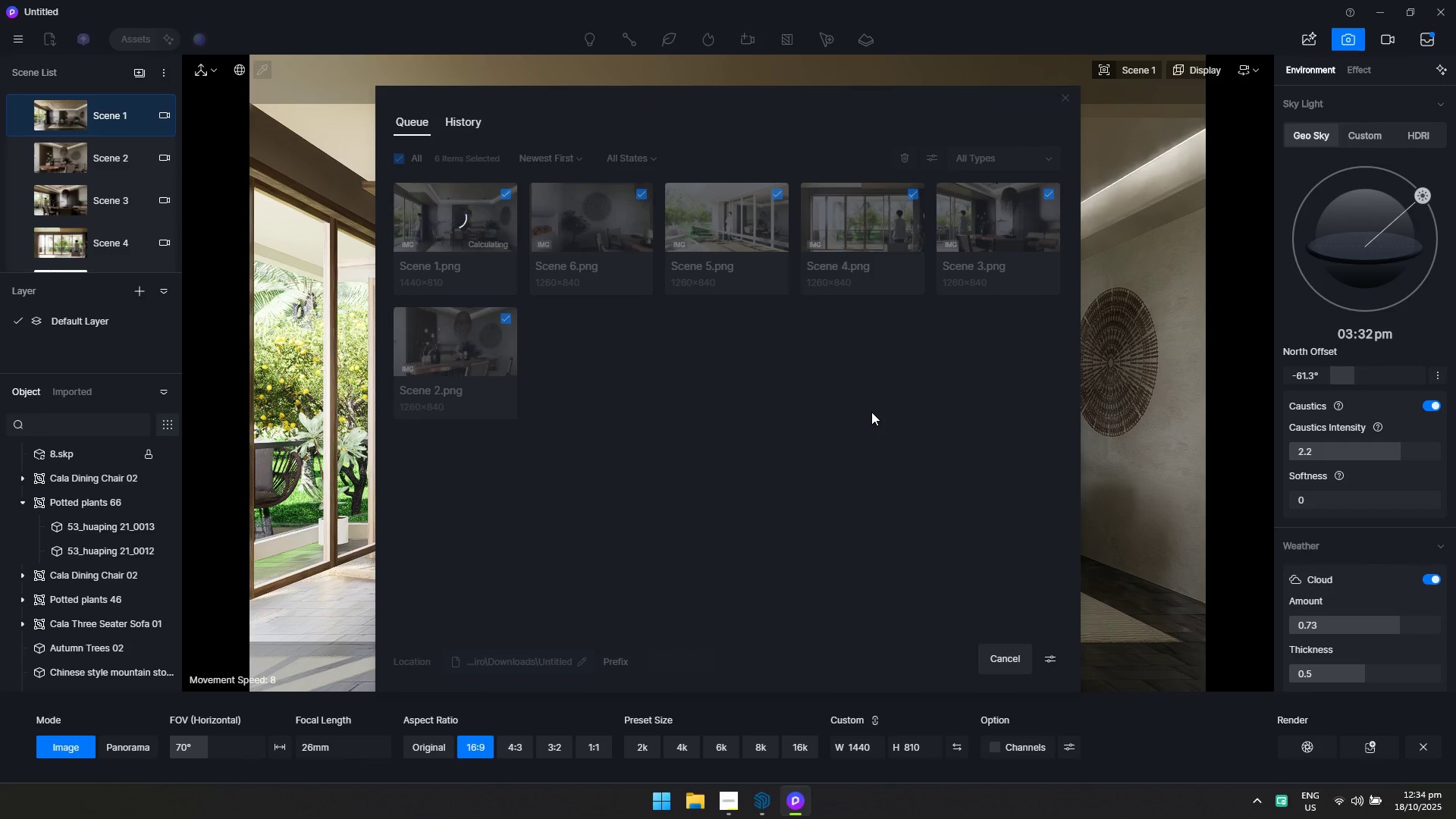 
wait(46.87)
 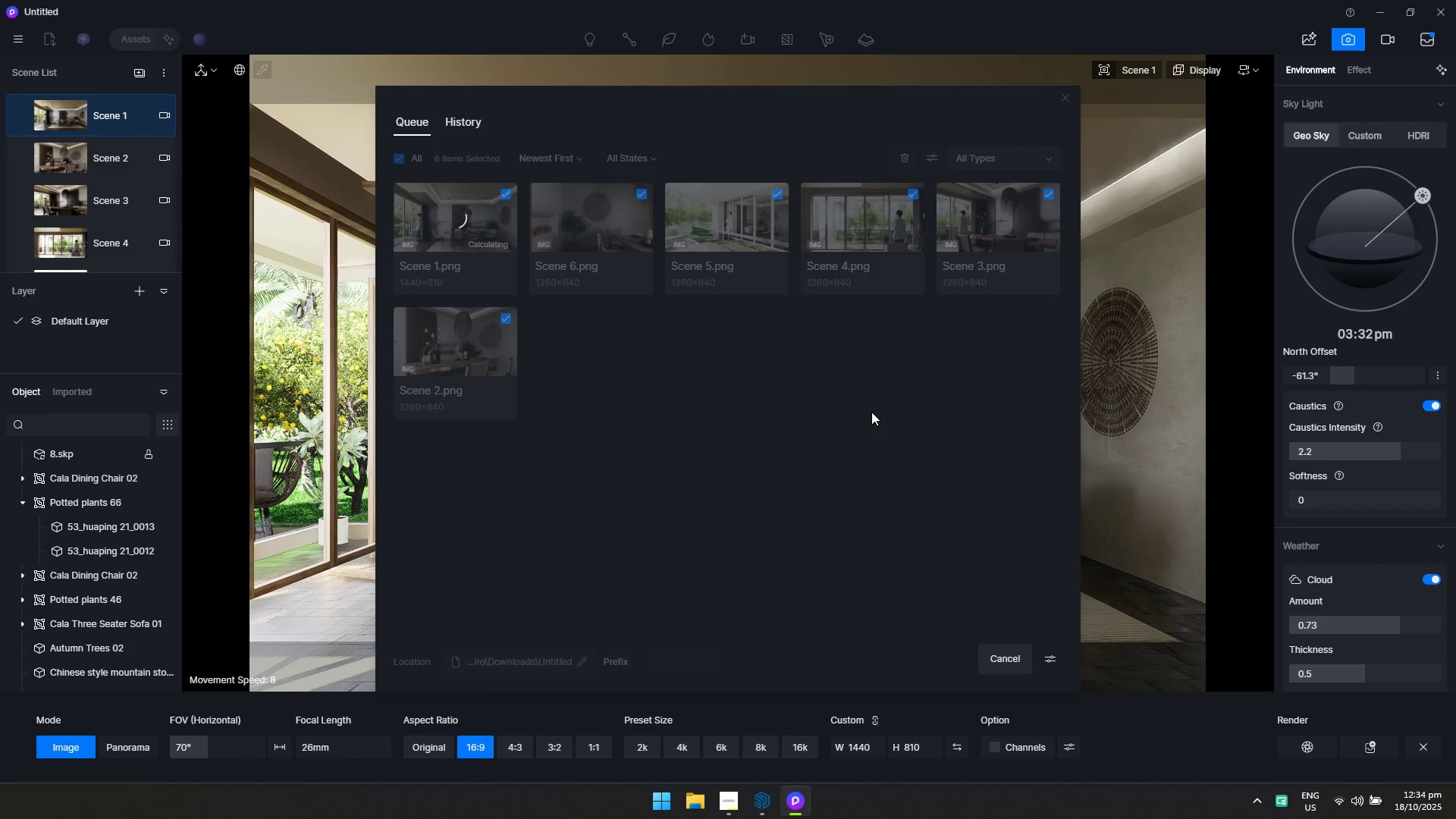 
key(Alt+AltLeft)
 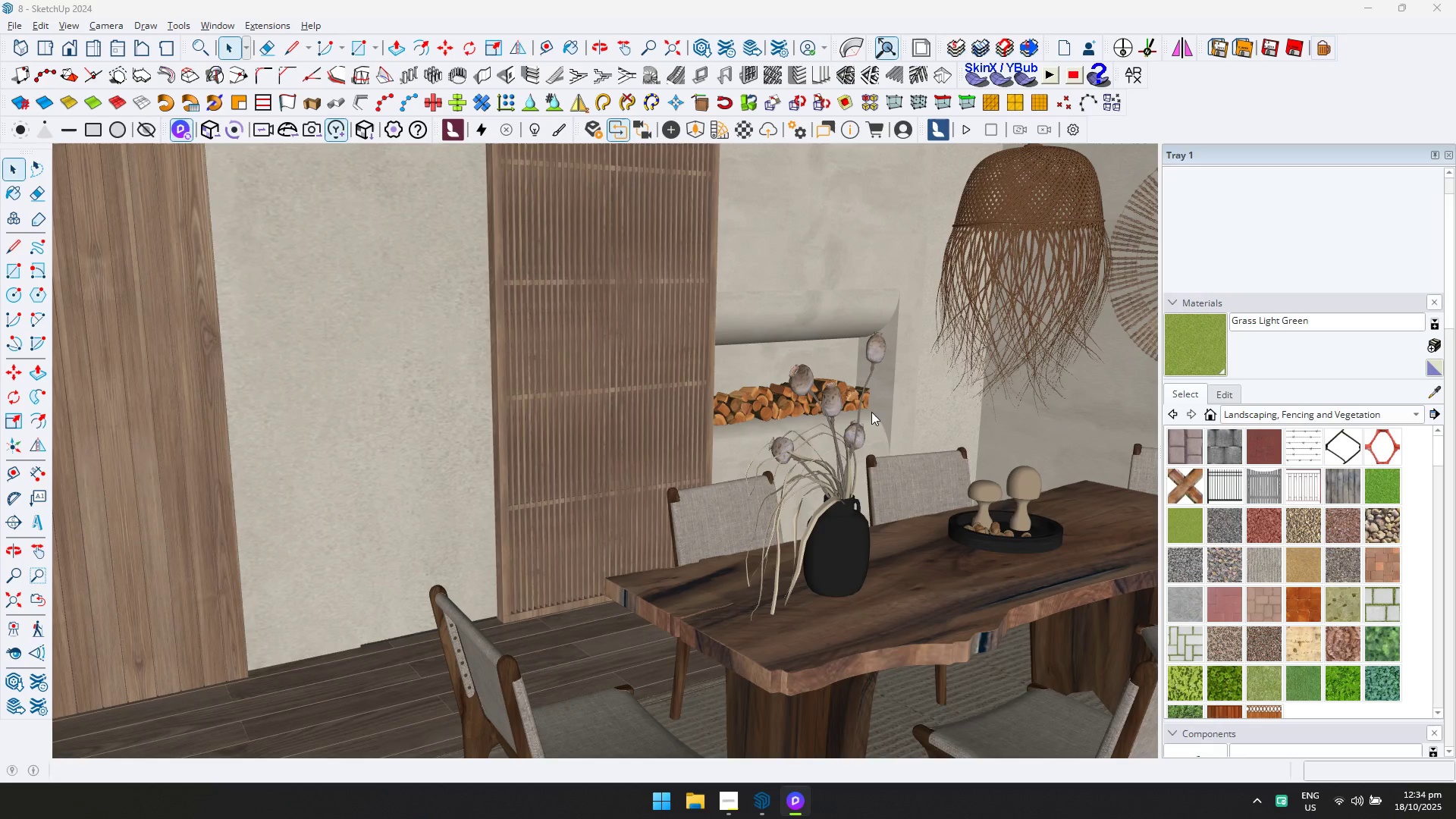 
key(Alt+Tab)
 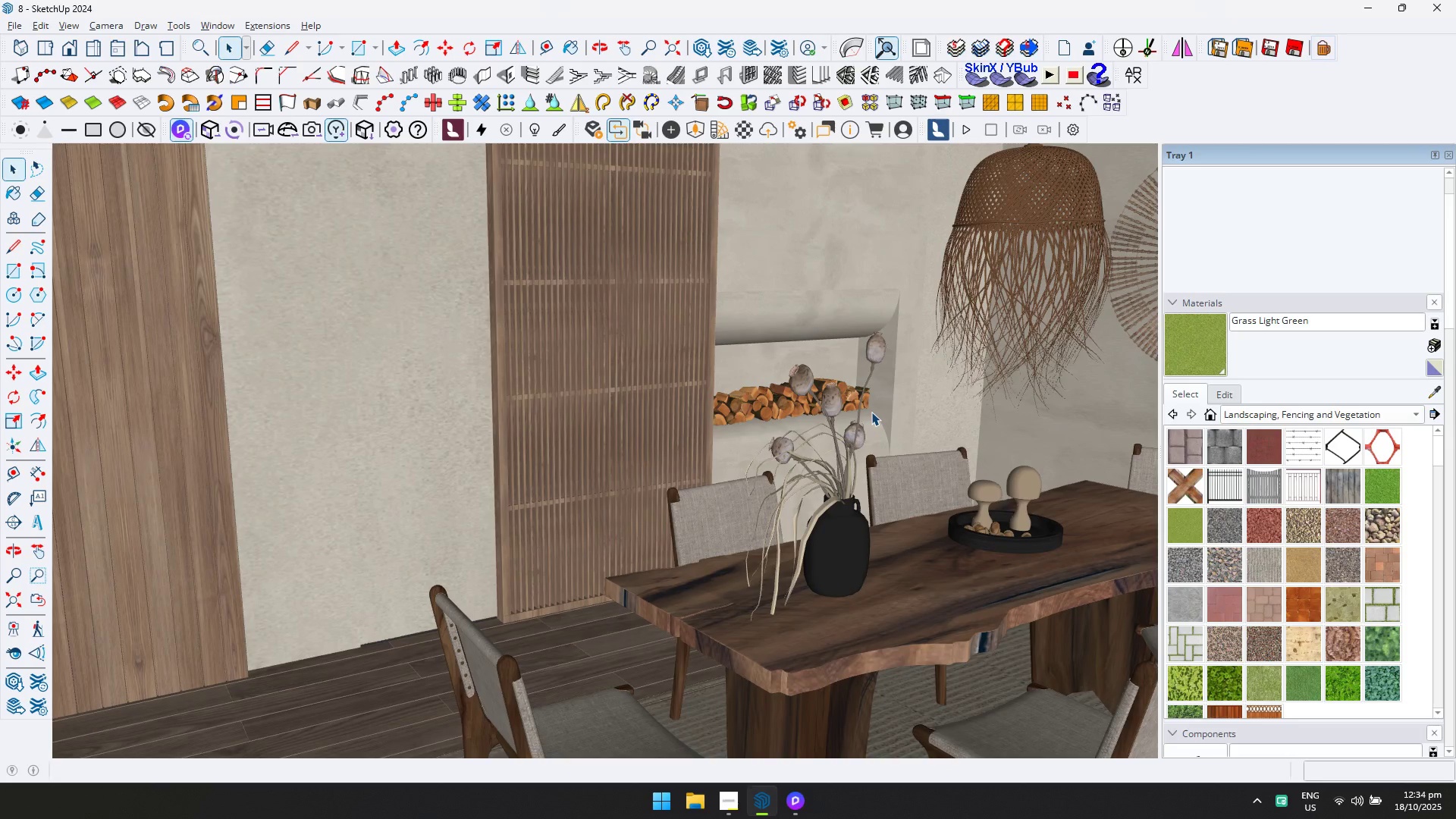 
key(Alt+Tab)
 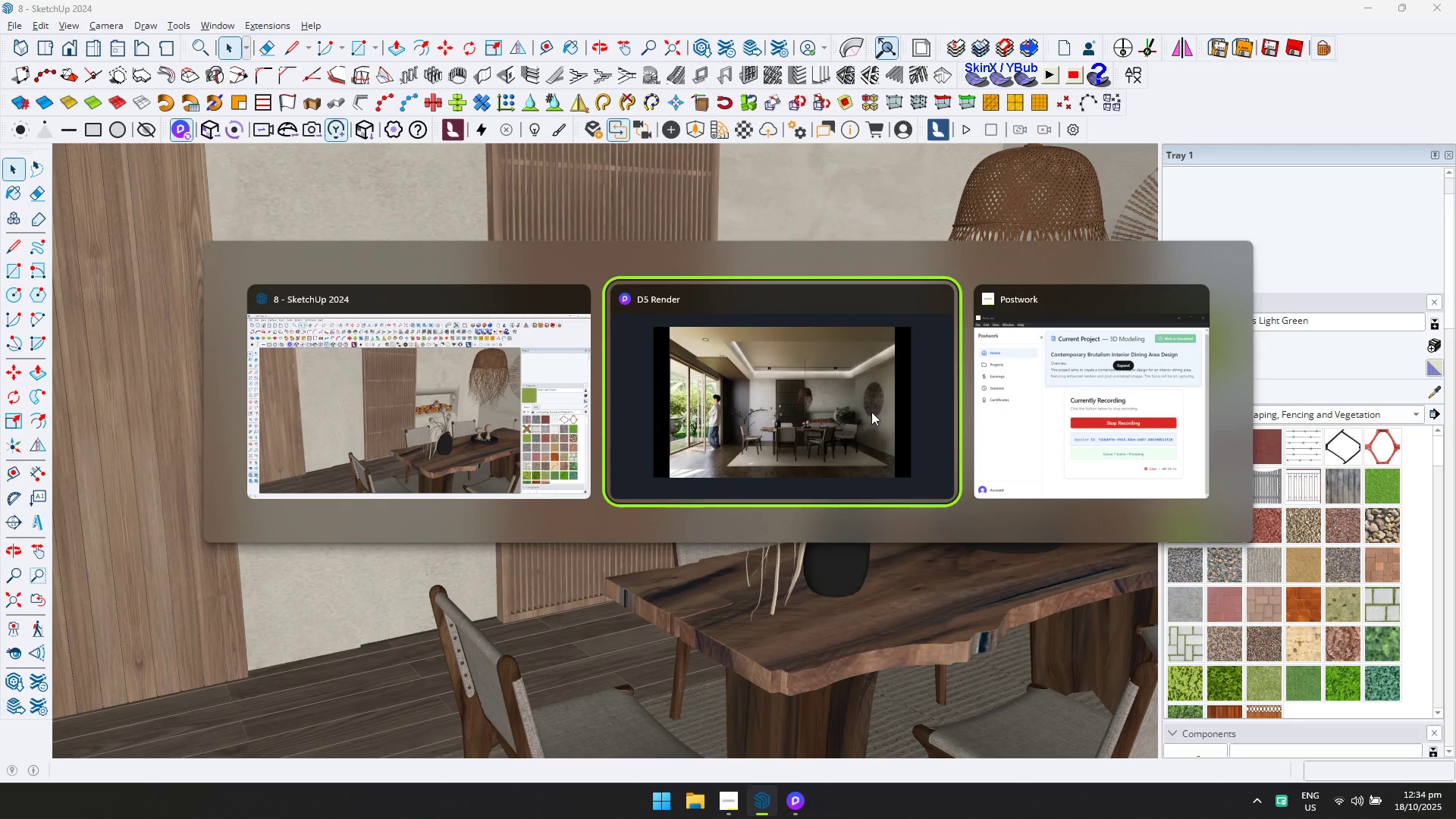 
key(Alt+Tab)
 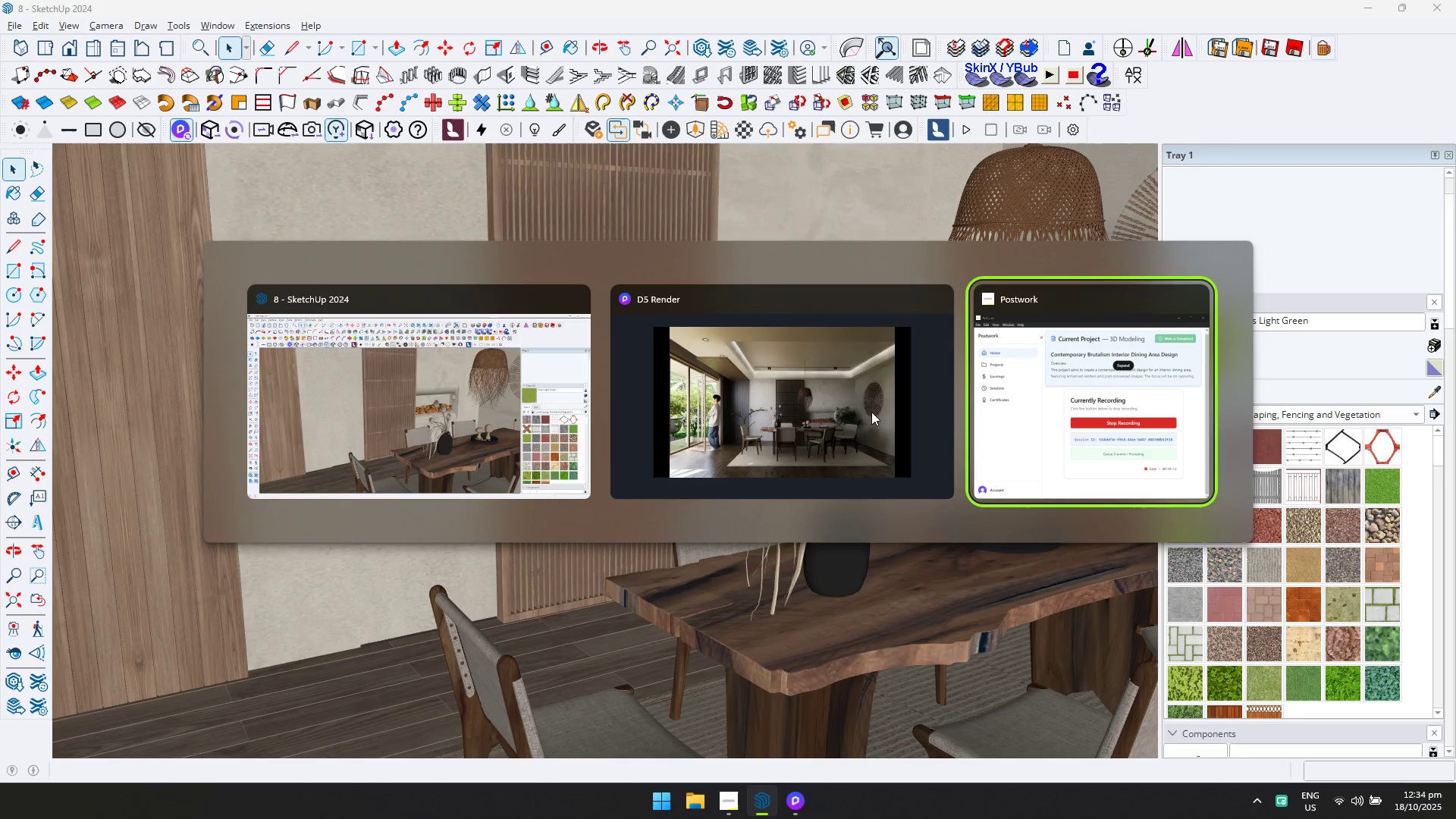 
key(Alt+Tab)
 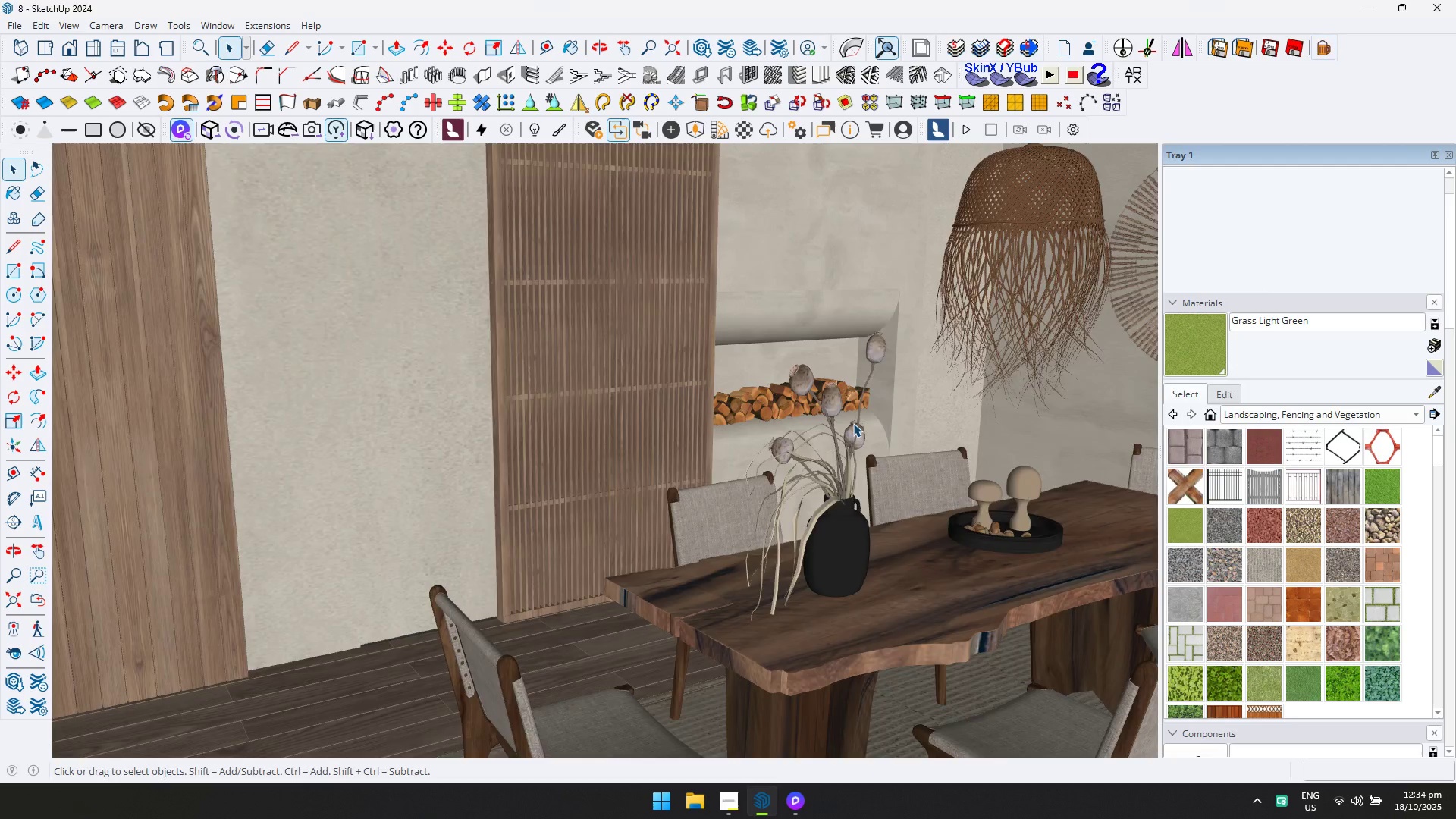 
scroll: coordinate [815, 434], scroll_direction: none, amount: 0.0
 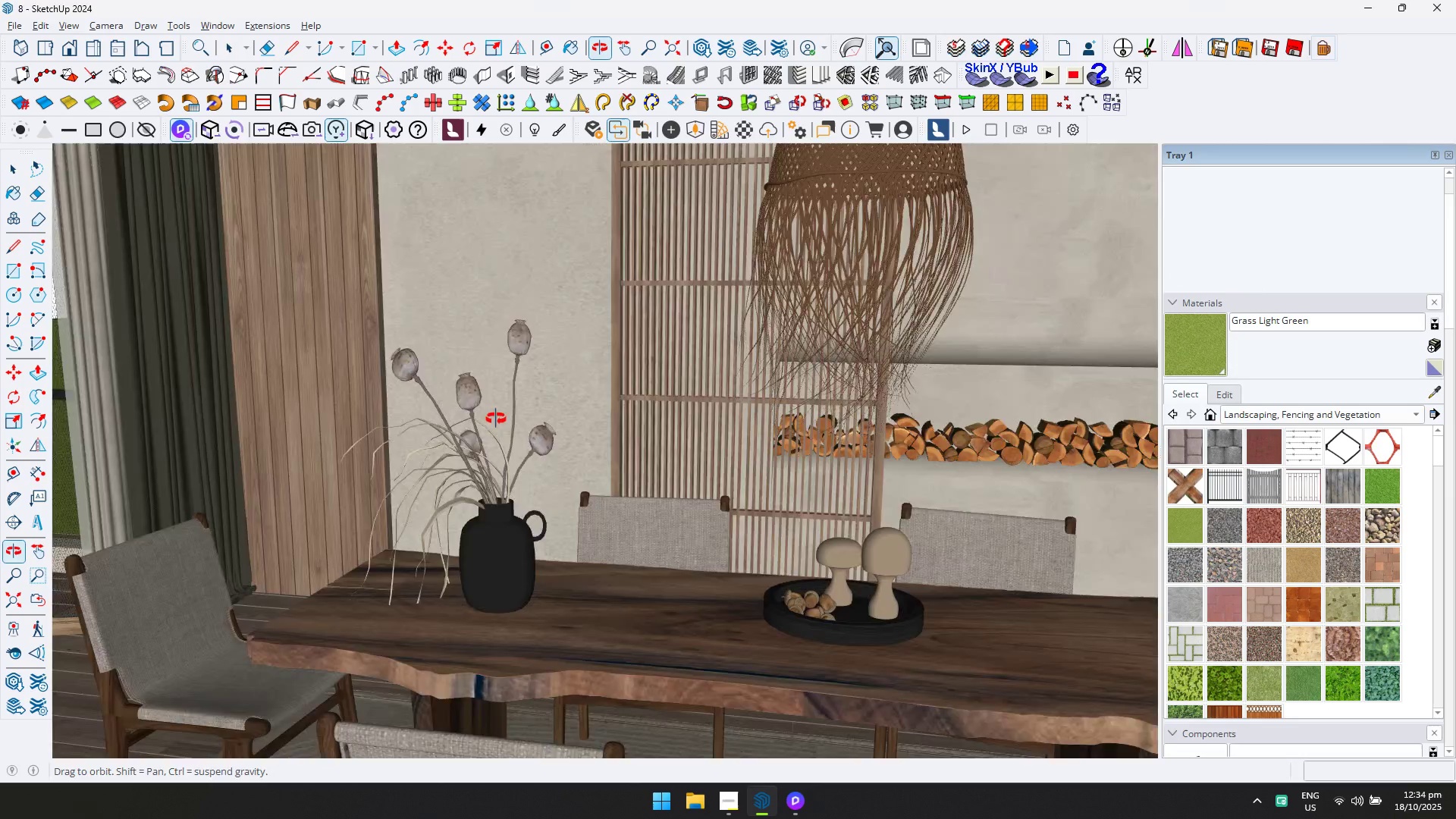 
key(Shift+ShiftLeft)
 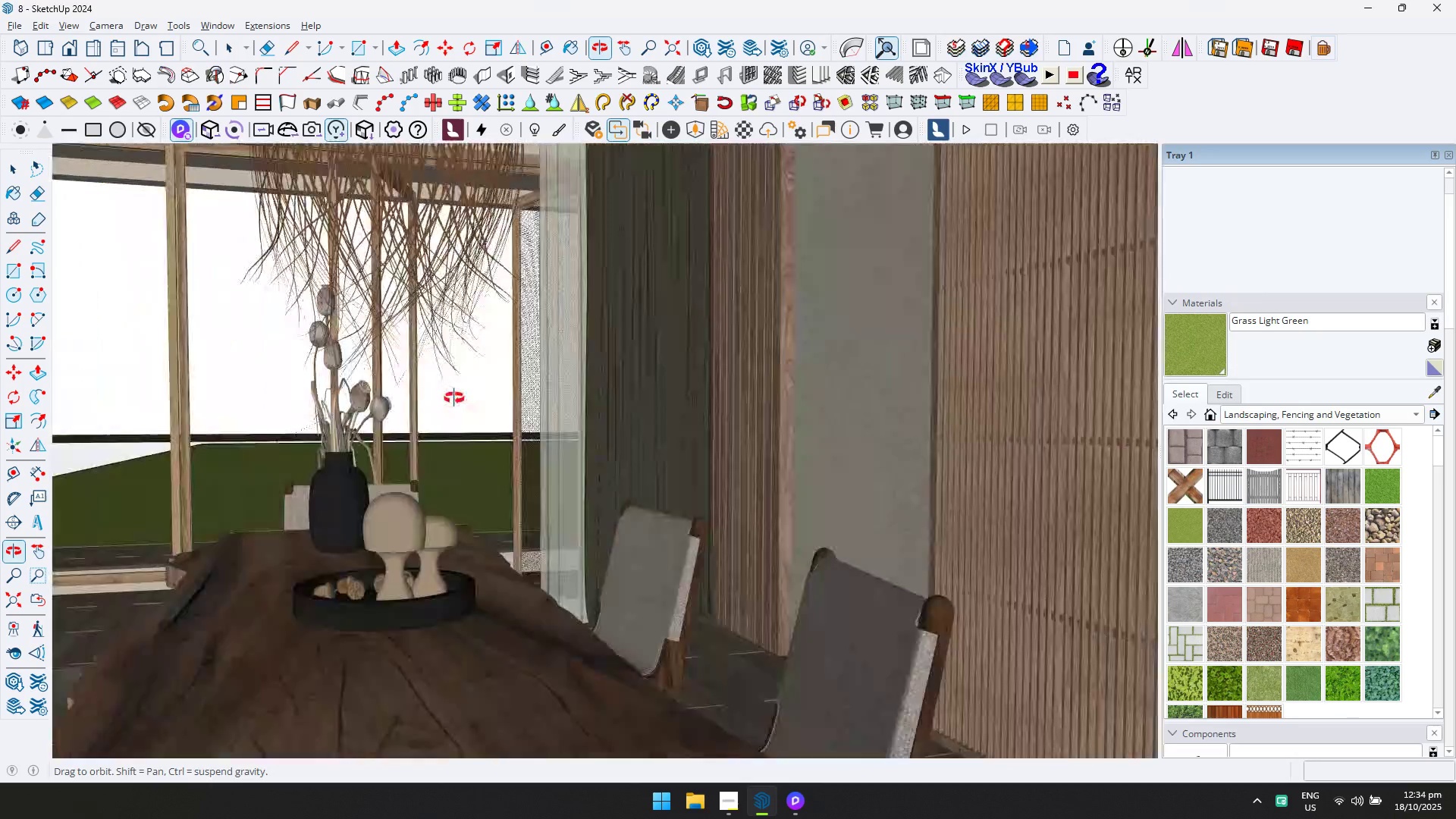 
hold_key(key=ShiftLeft, duration=0.55)
 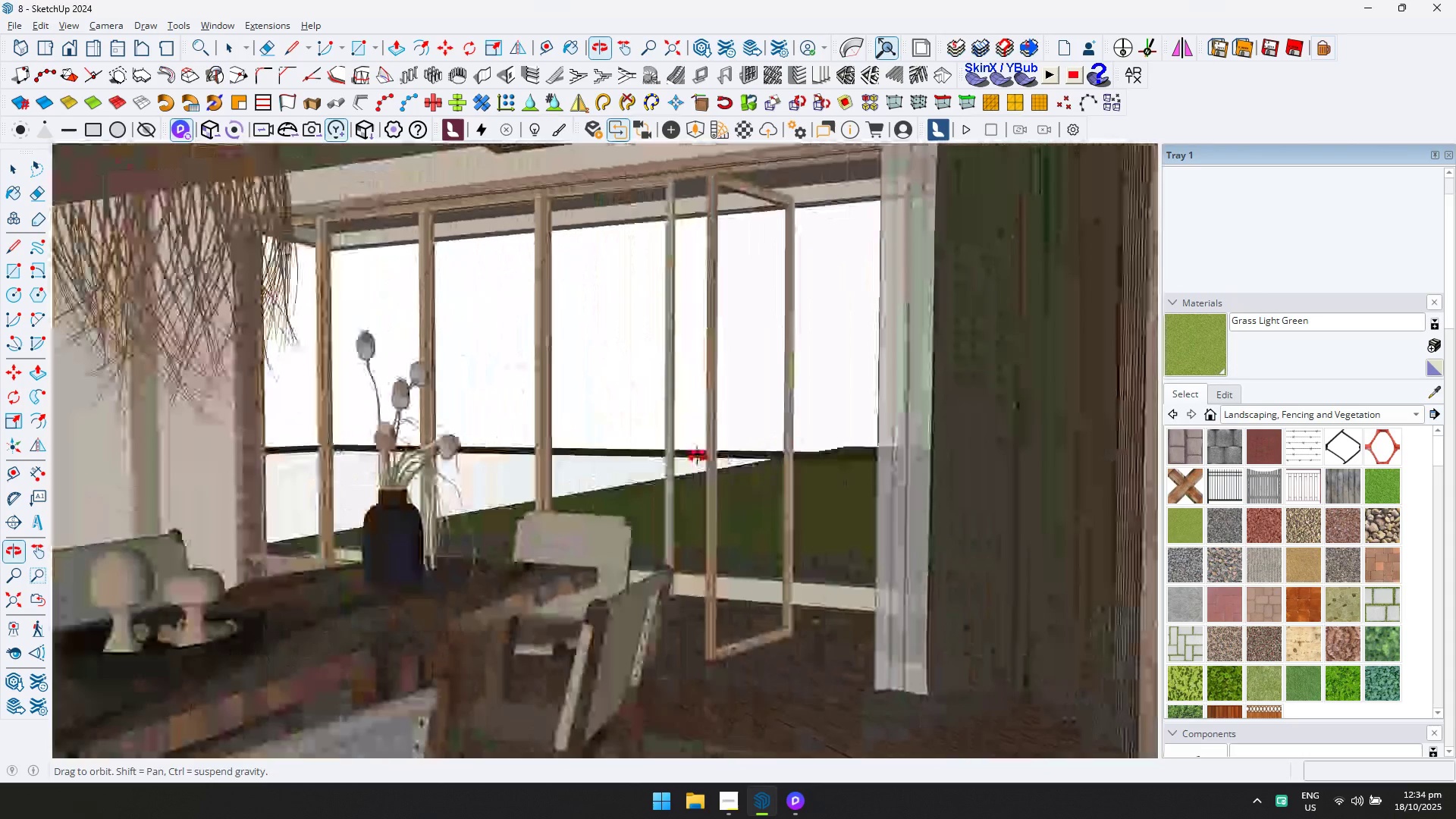 
hold_key(key=ShiftLeft, duration=0.38)
 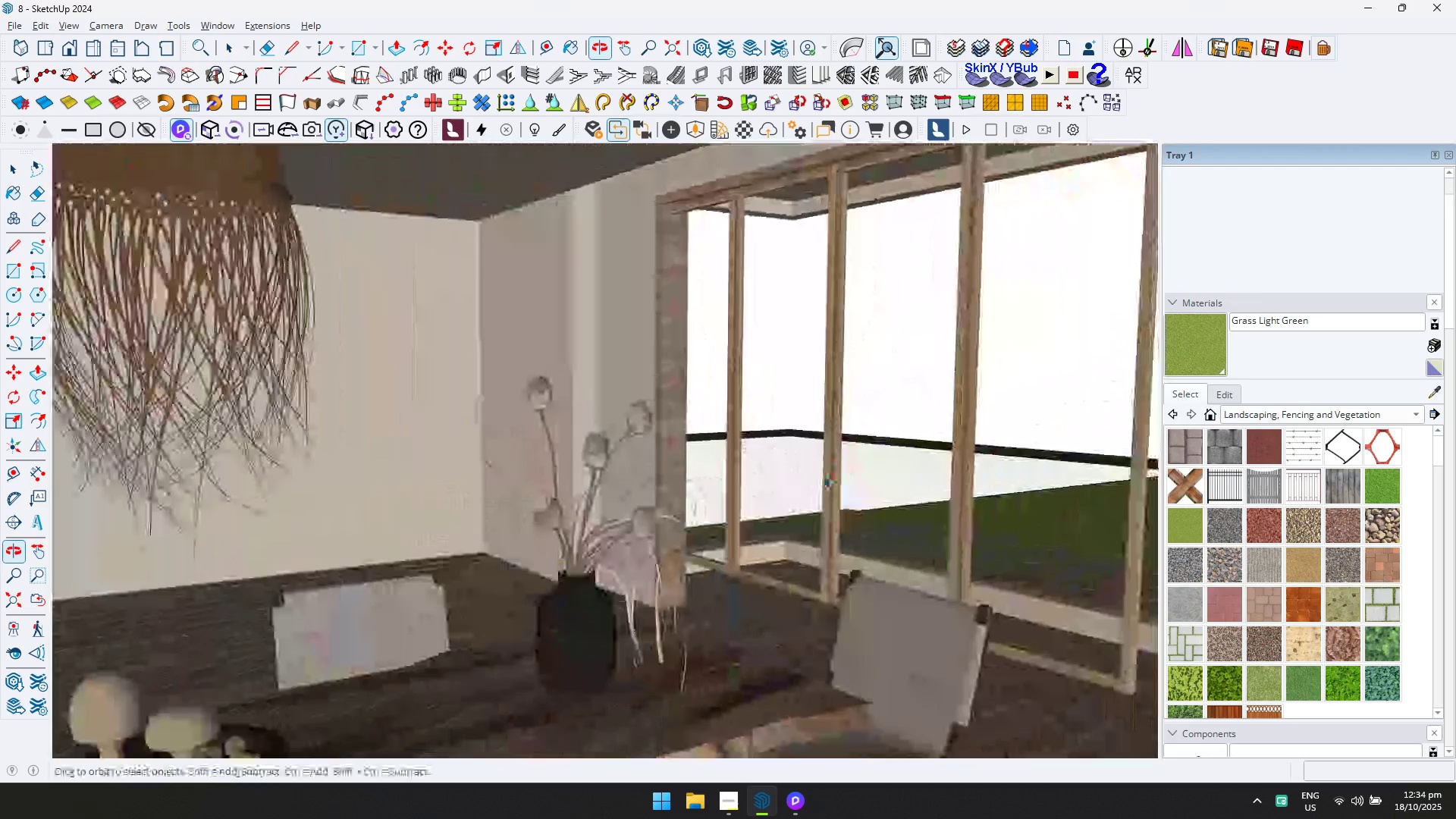 
scroll: coordinate [504, 443], scroll_direction: up, amount: 4.0
 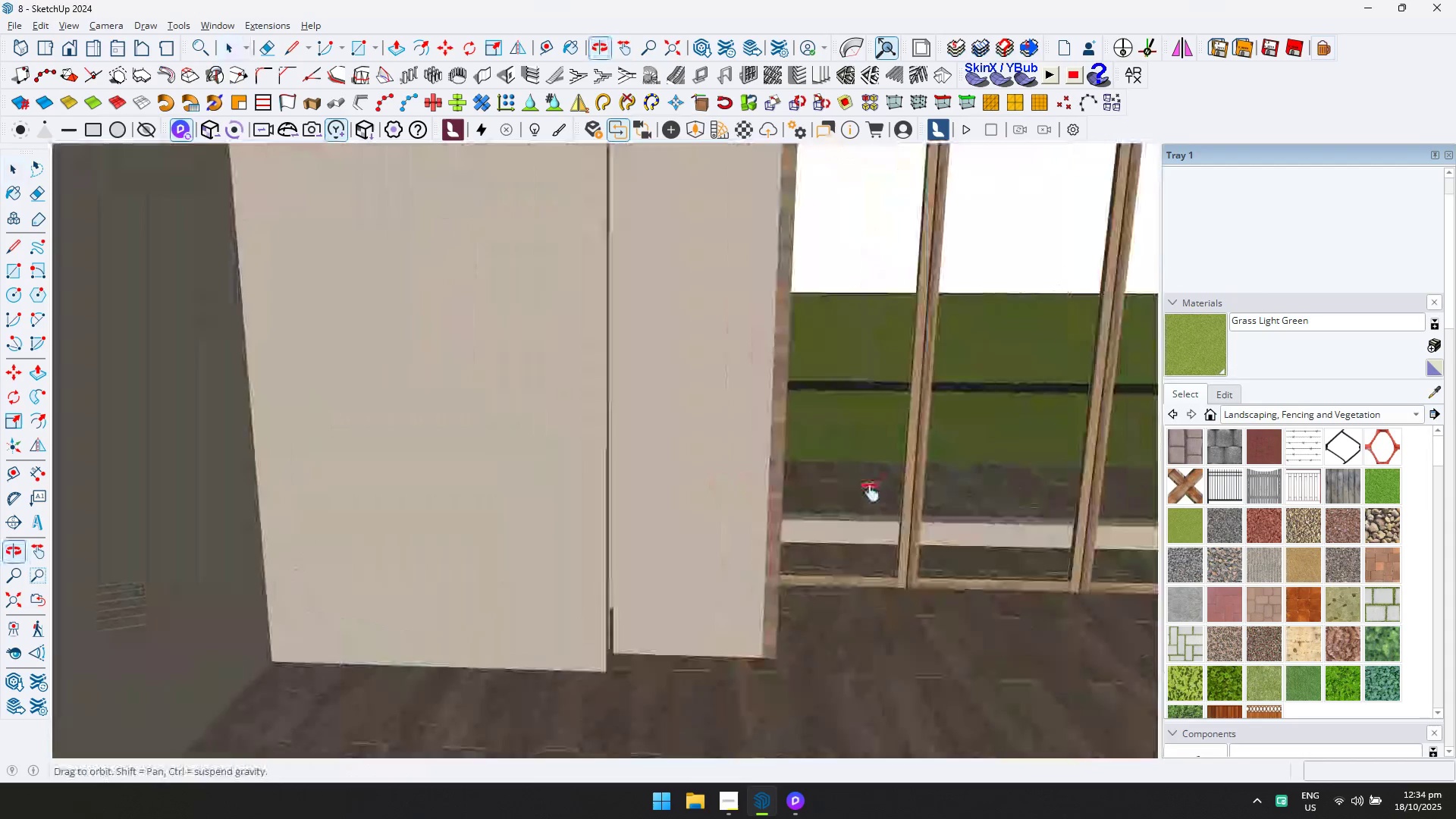 
key(Shift+ShiftLeft)
 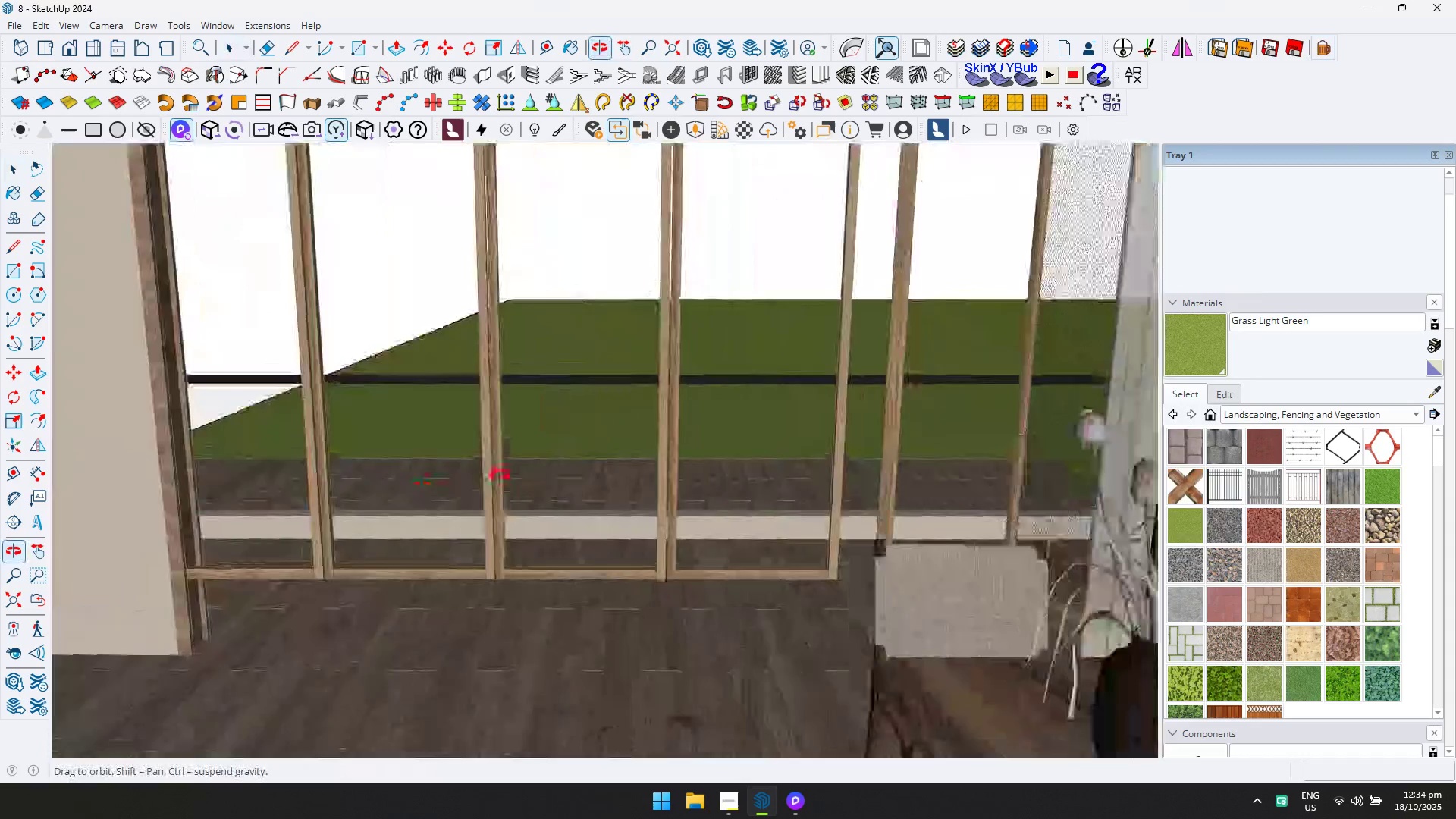 
key(Alt+AltLeft)
 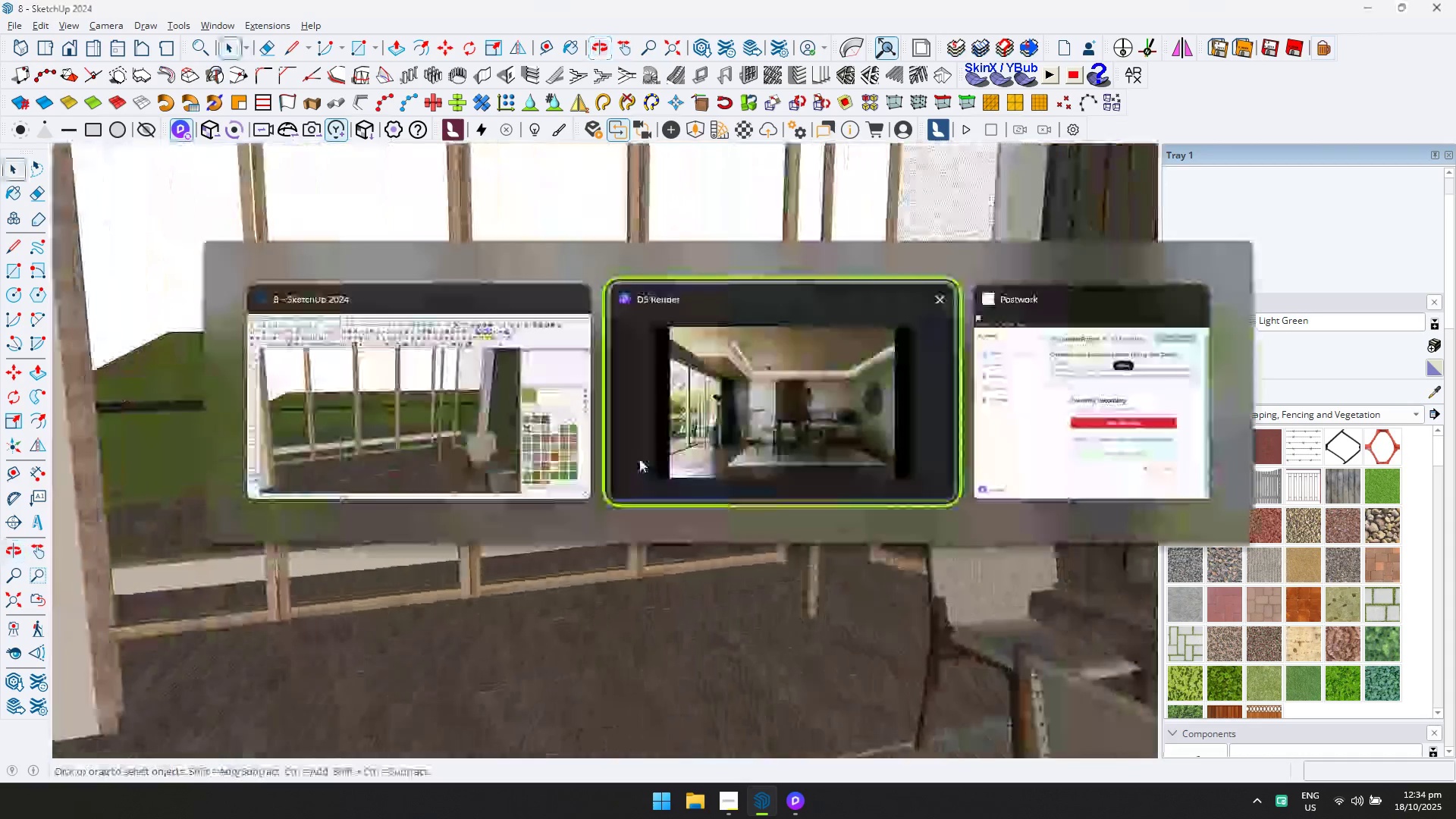 
key(Alt+Tab)
 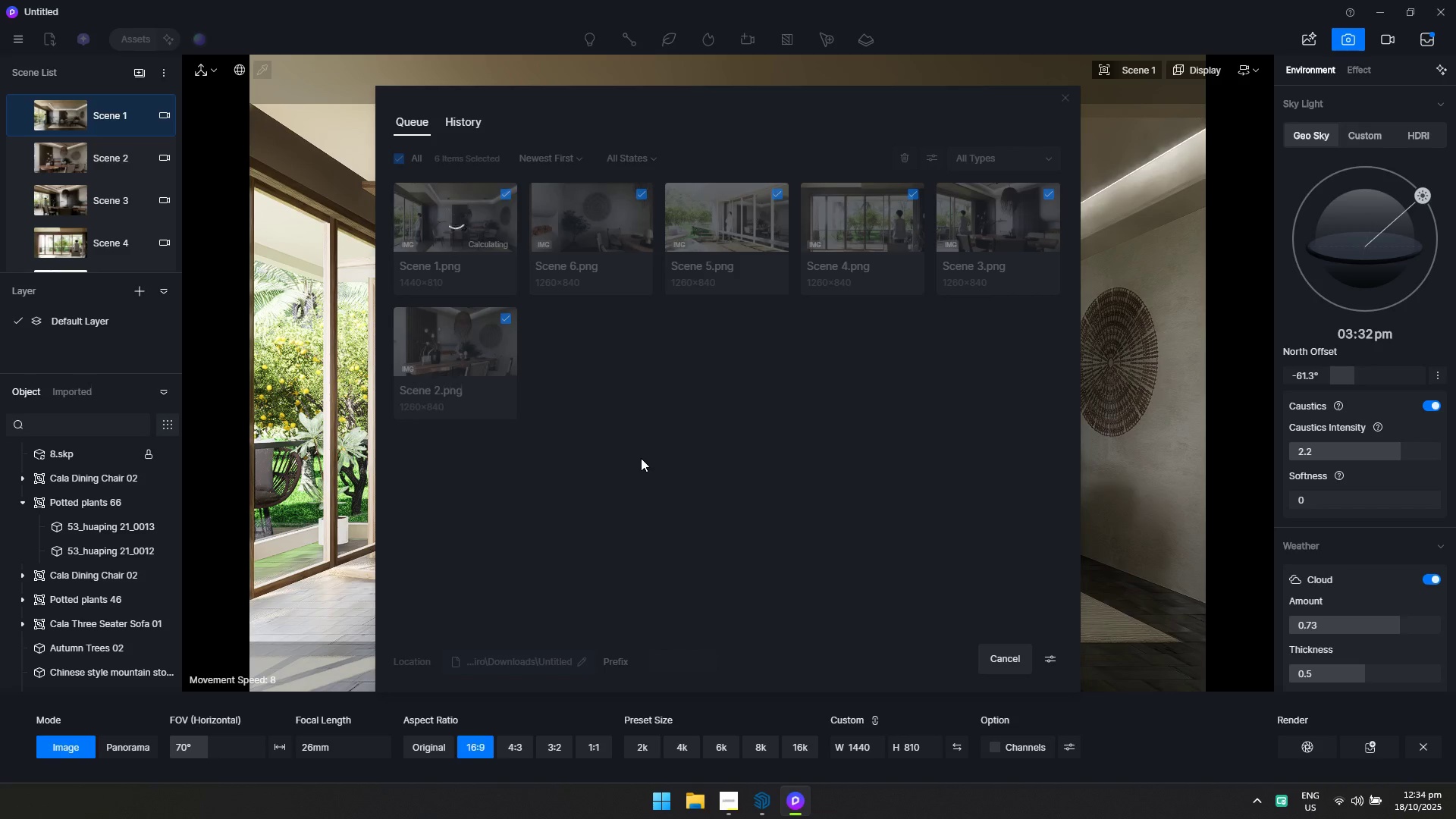 
key(Alt+AltLeft)
 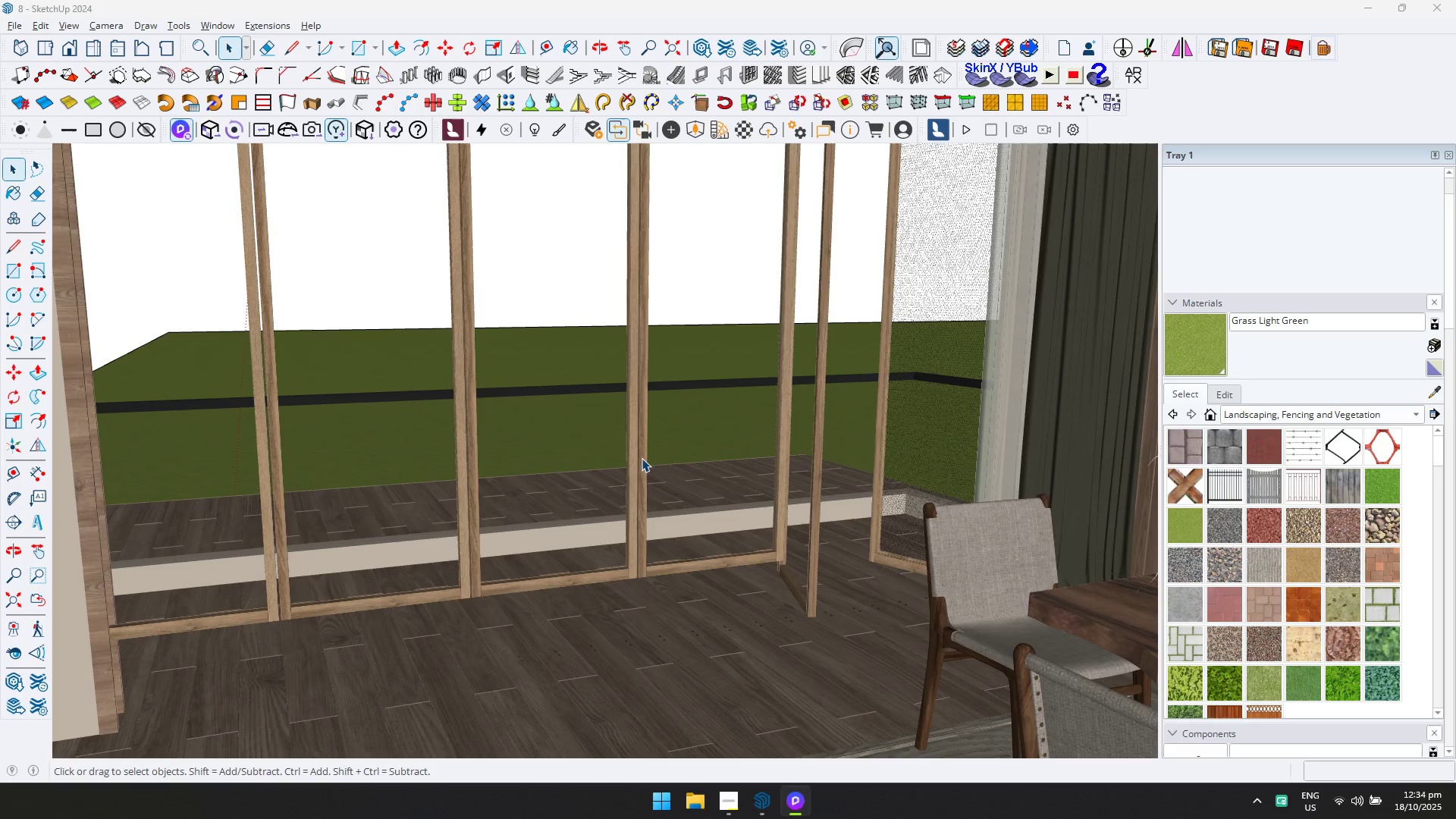 
key(Alt+Tab)
 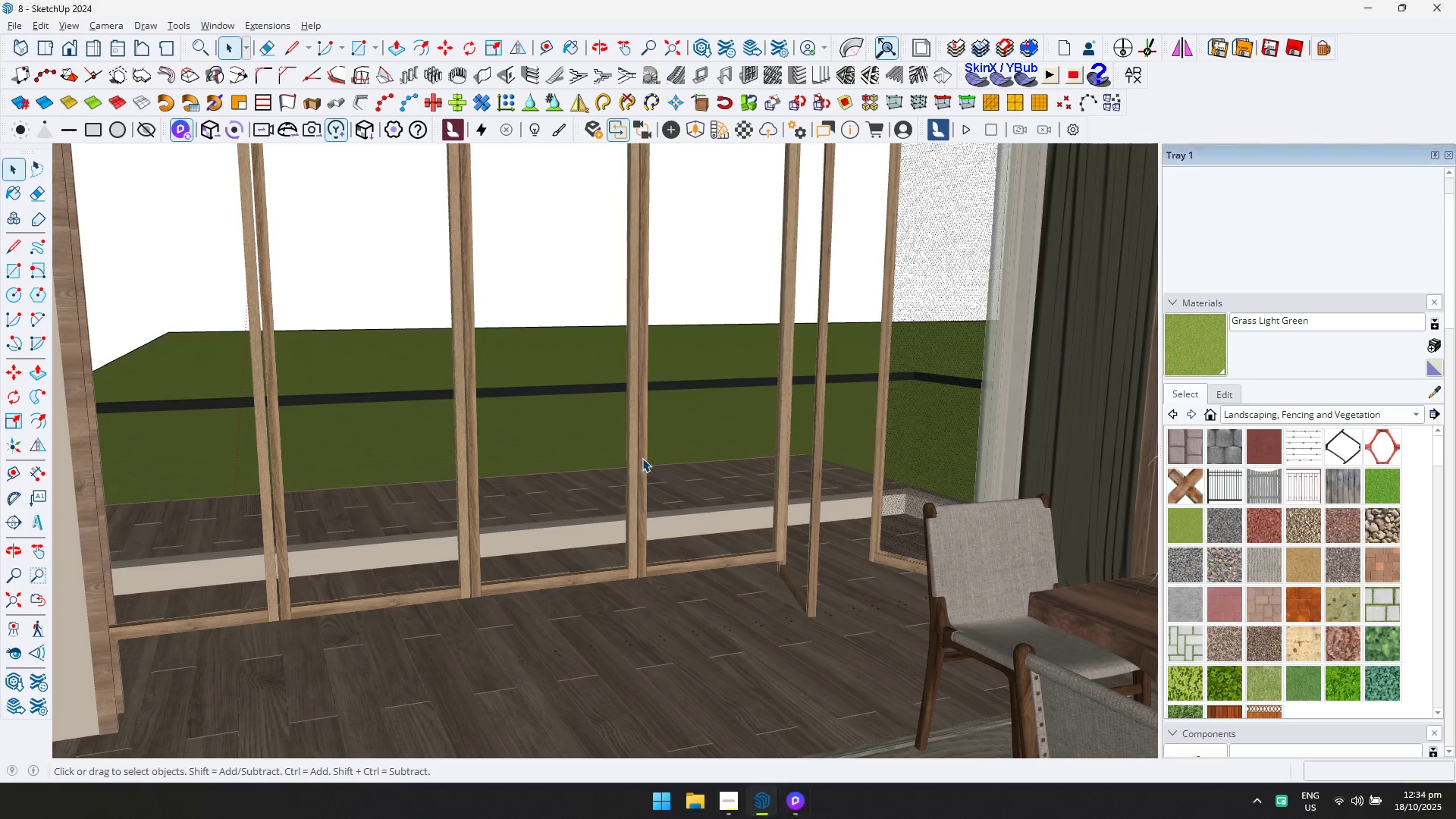 
key(Alt+Tab)
 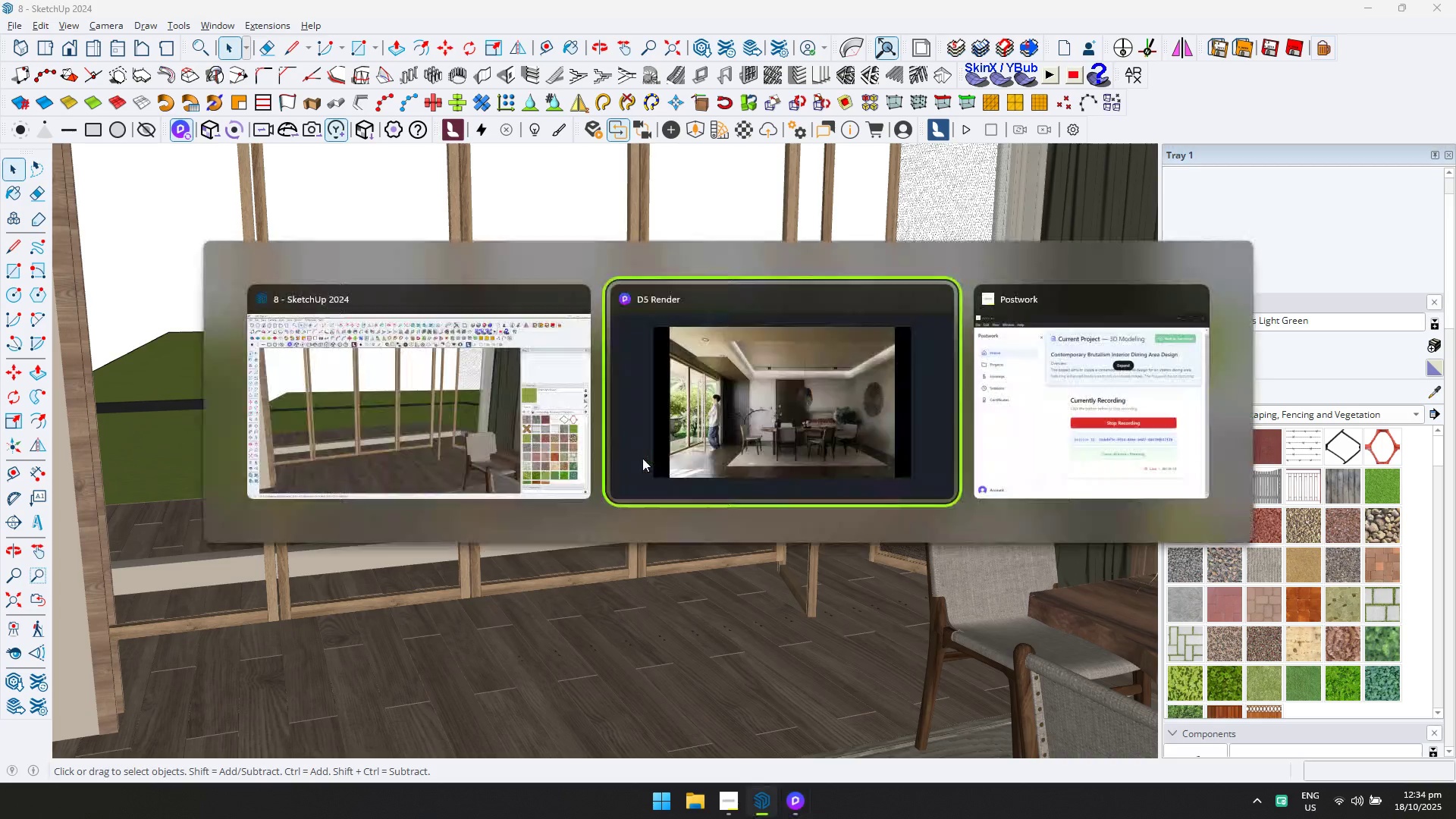 
key(Alt+Tab)